 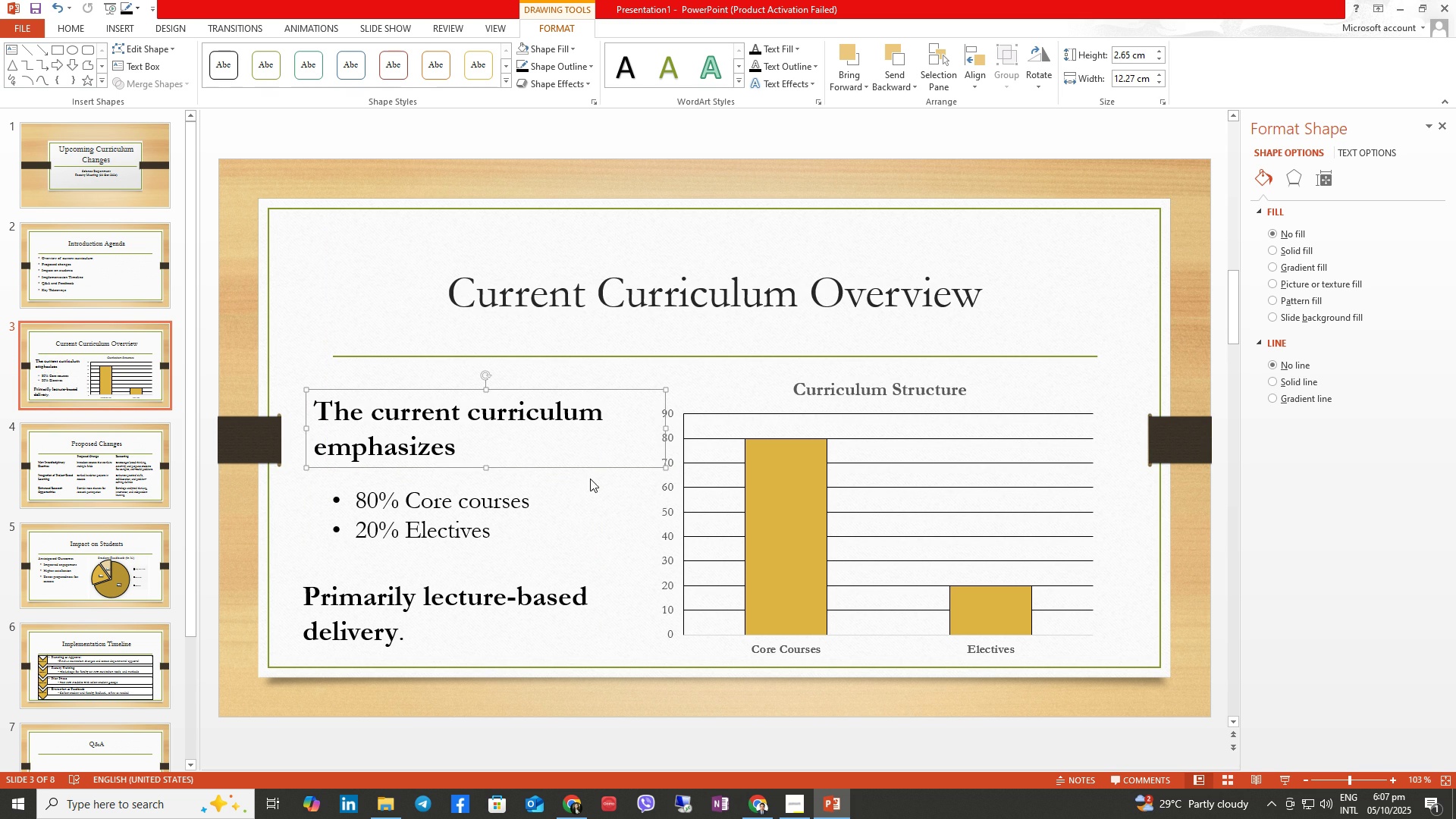 
left_click([476, 598])
 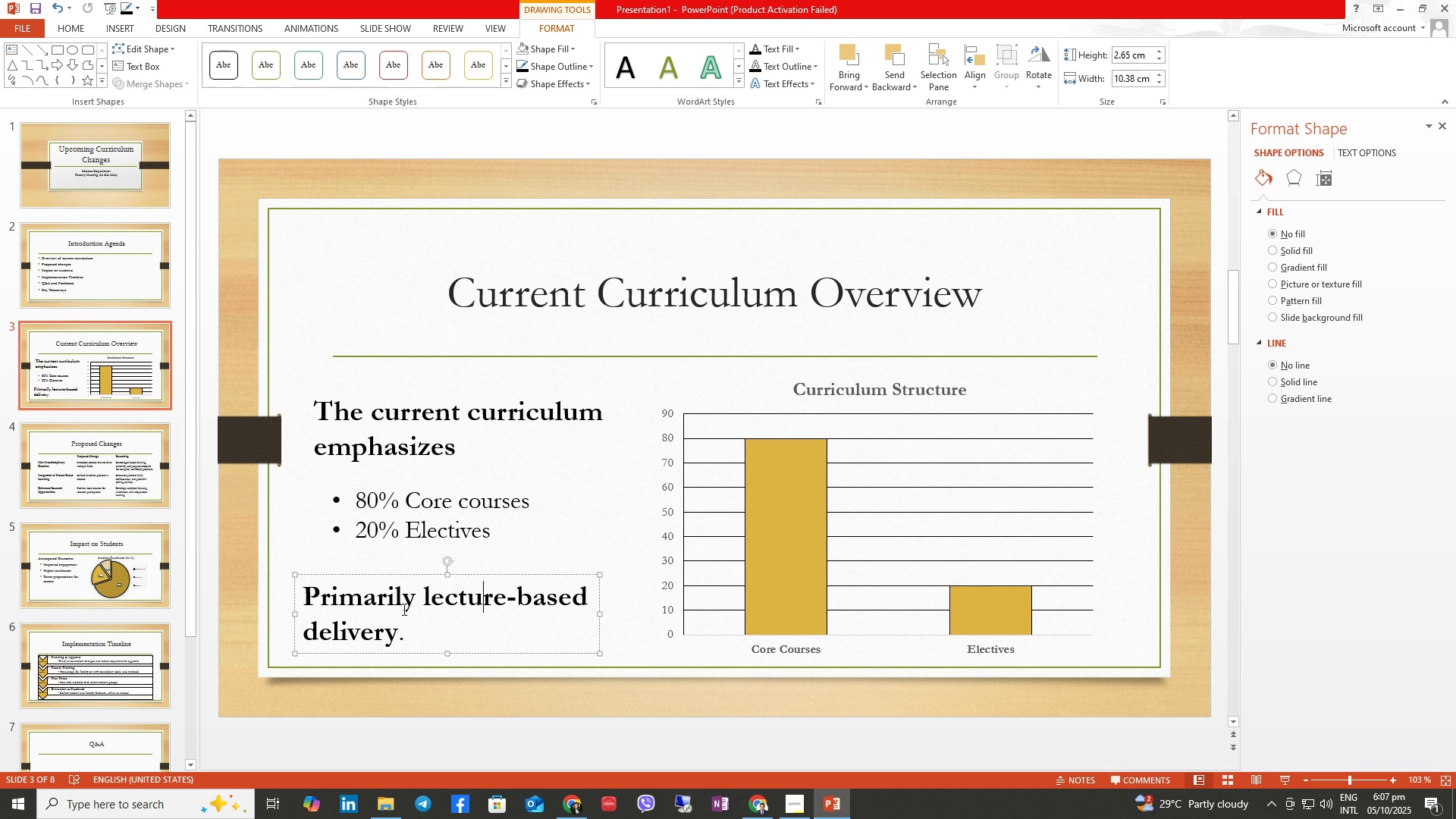 
left_click([68, 469])
 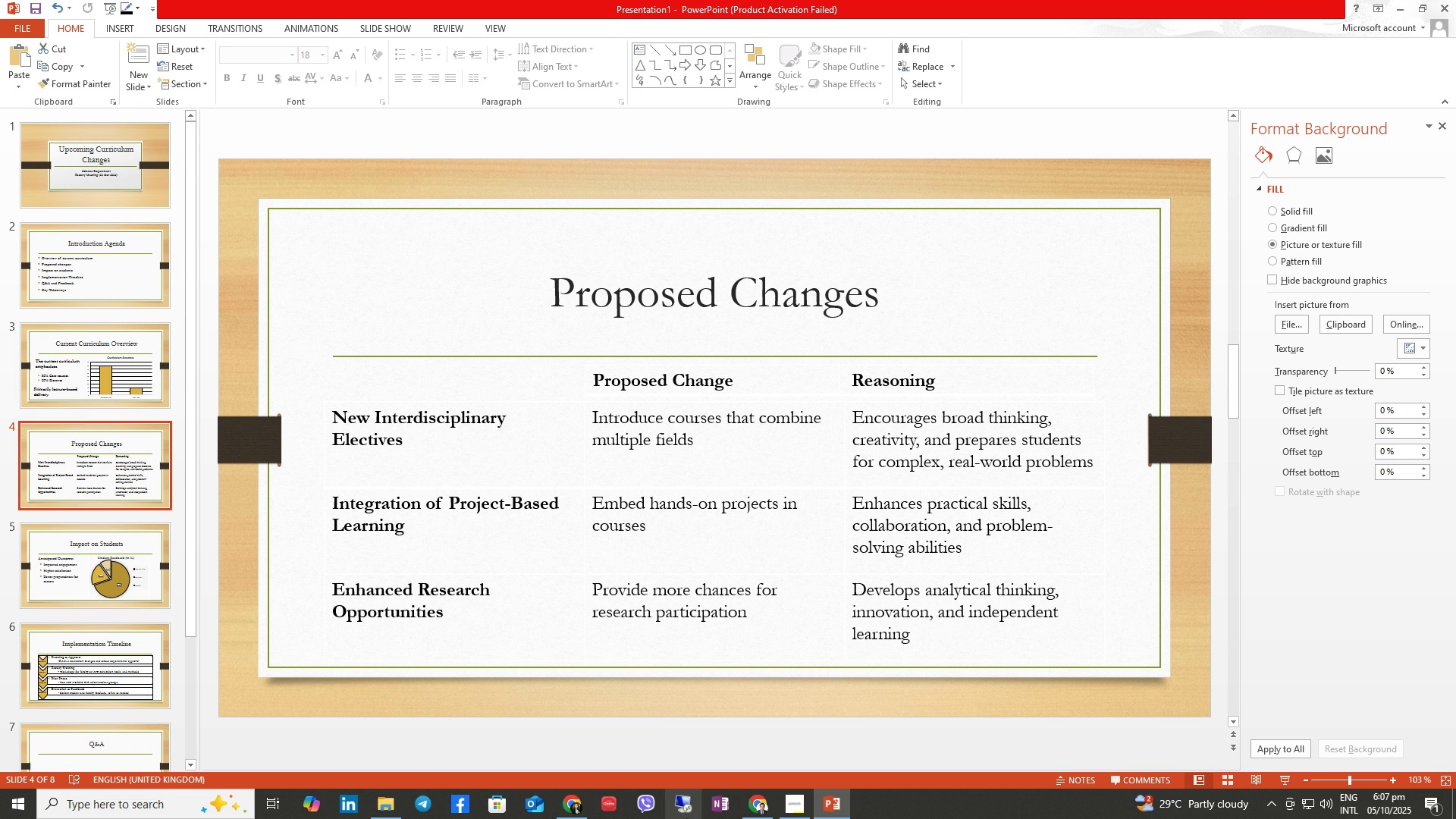 
wait(7.94)
 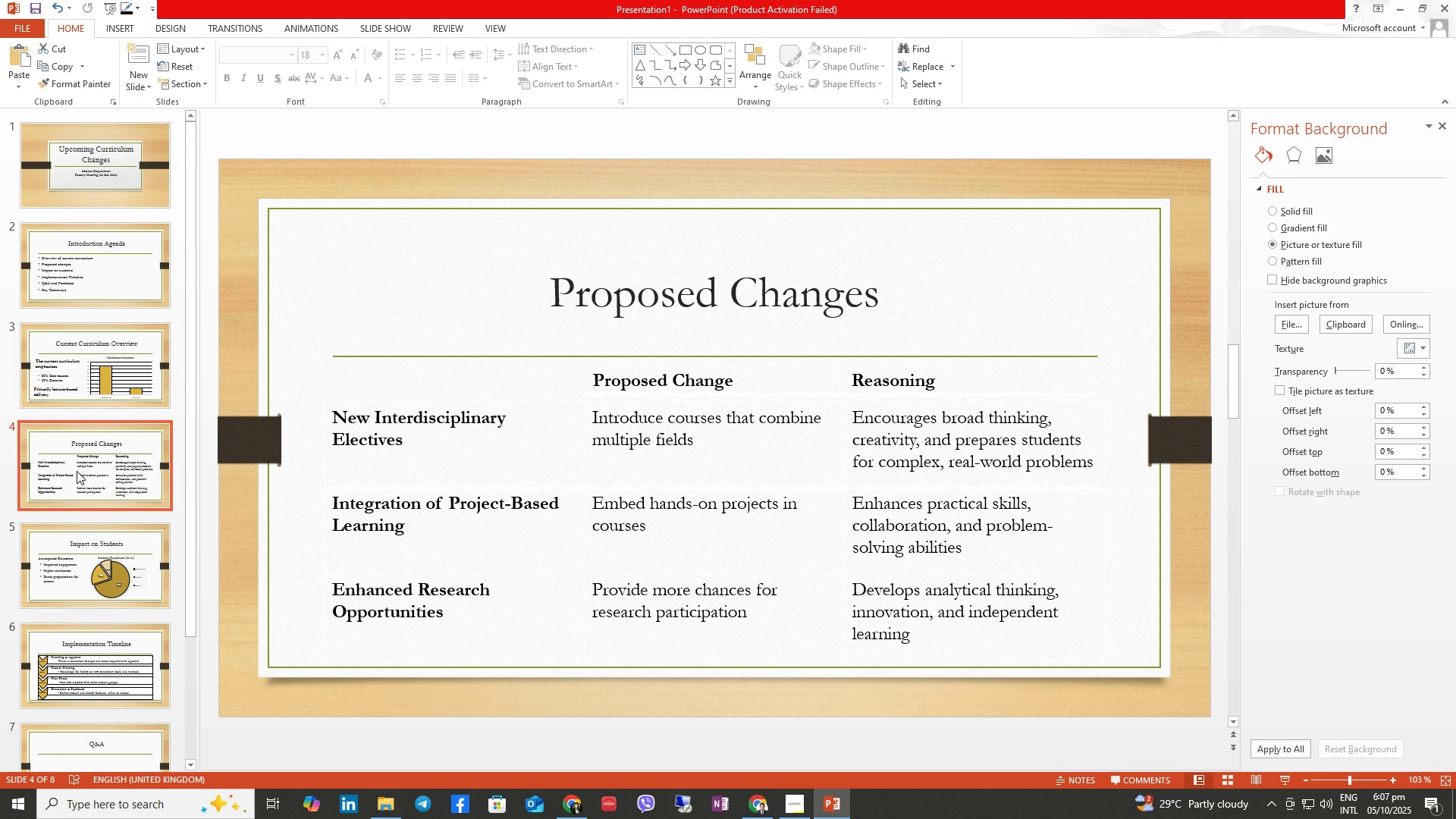 
left_click([366, 54])
 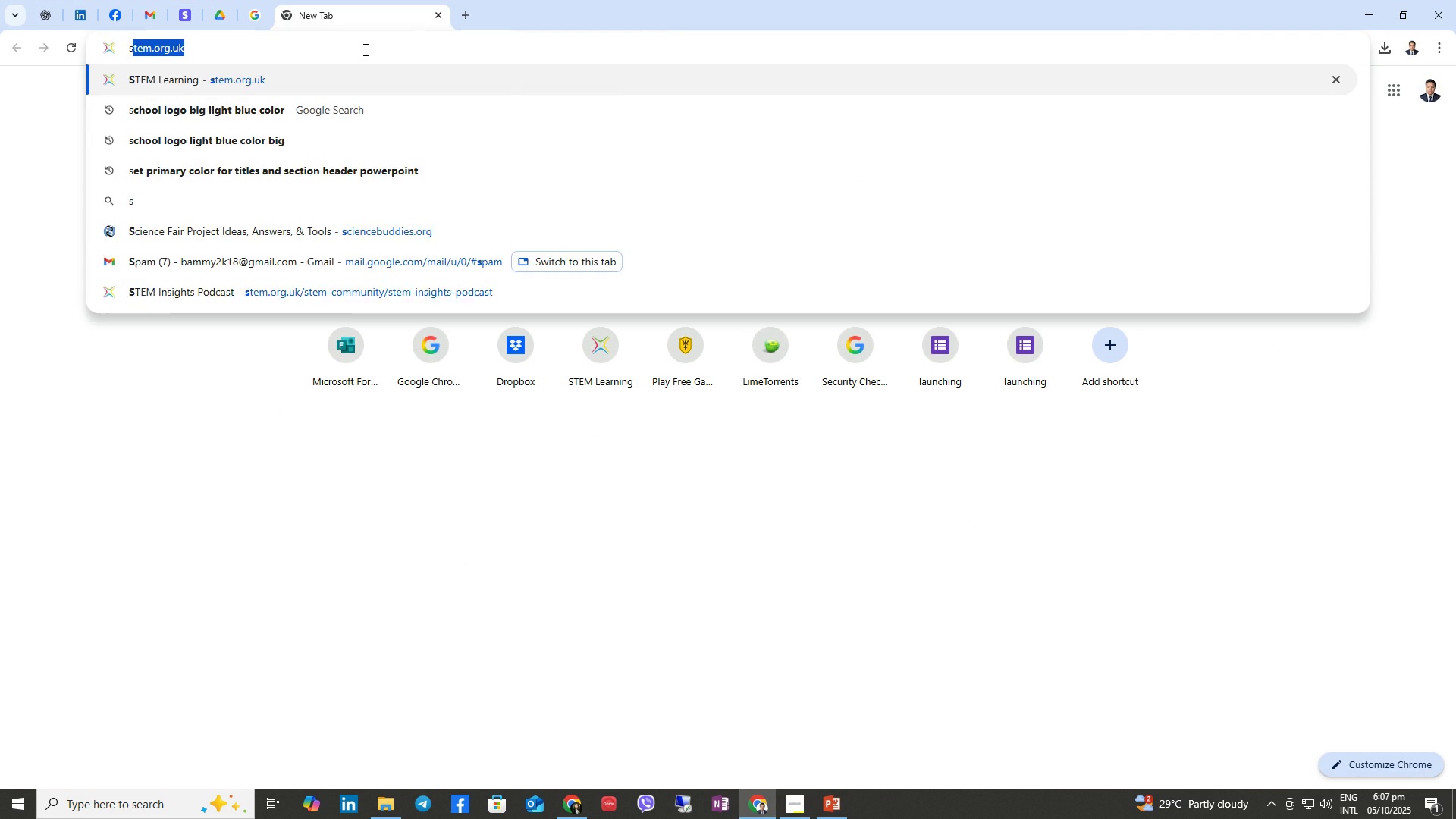 
type(schjool)
key(Backspace)
key(Backspace)
key(Backspace)
key(Backspace)
type(ool logo col)
 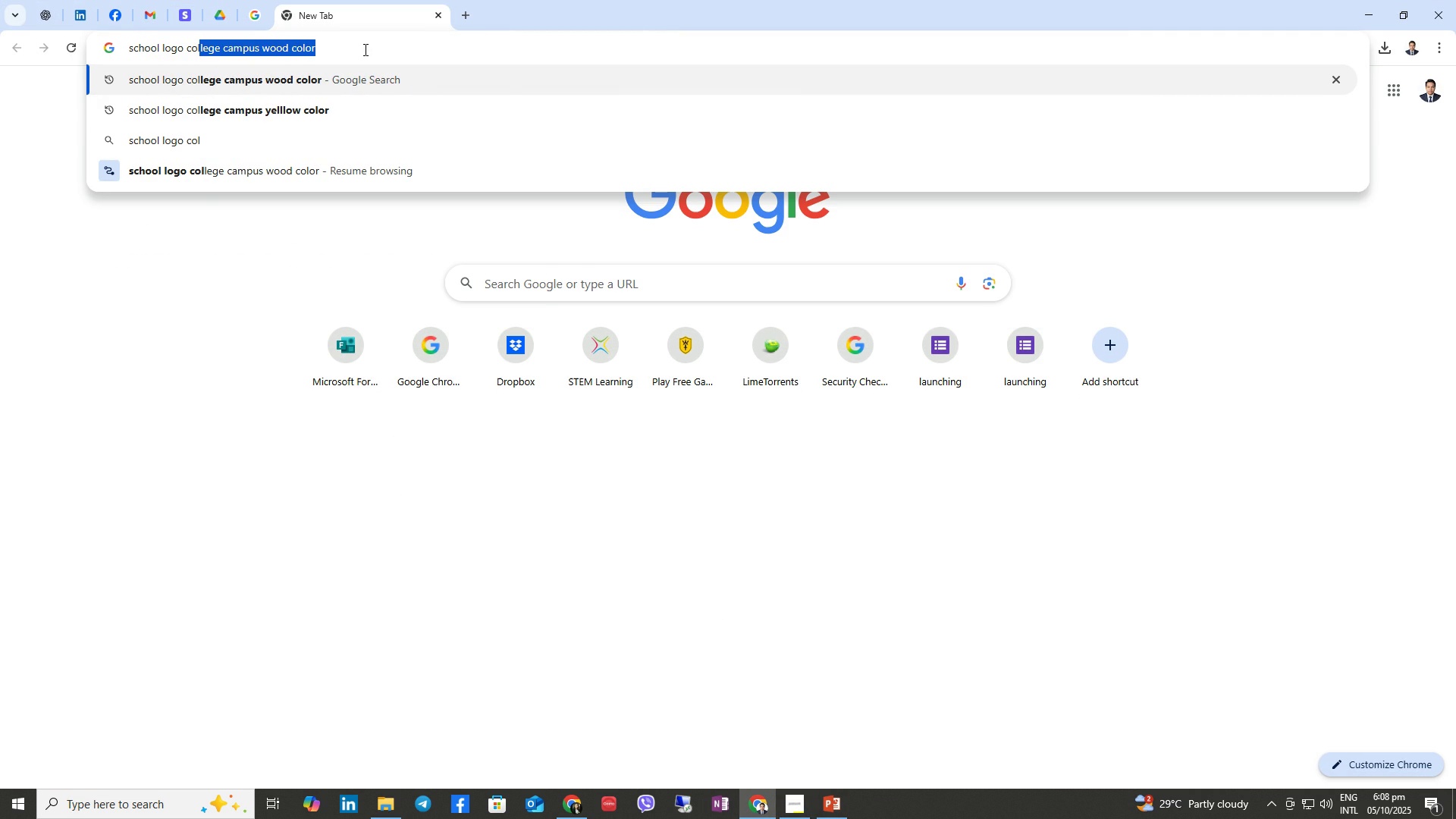 
key(ArrowDown)
 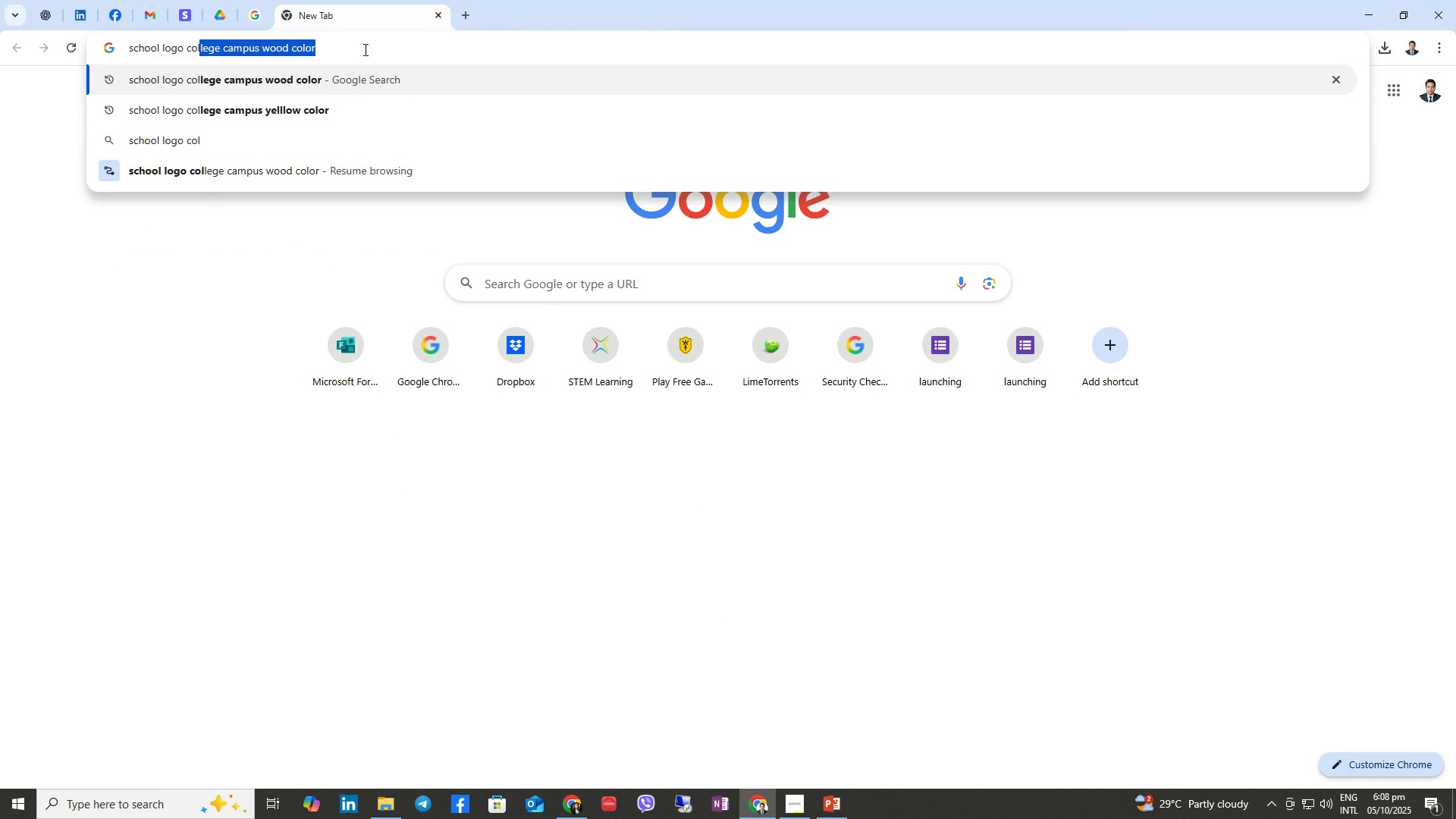 
key(ArrowUp)
 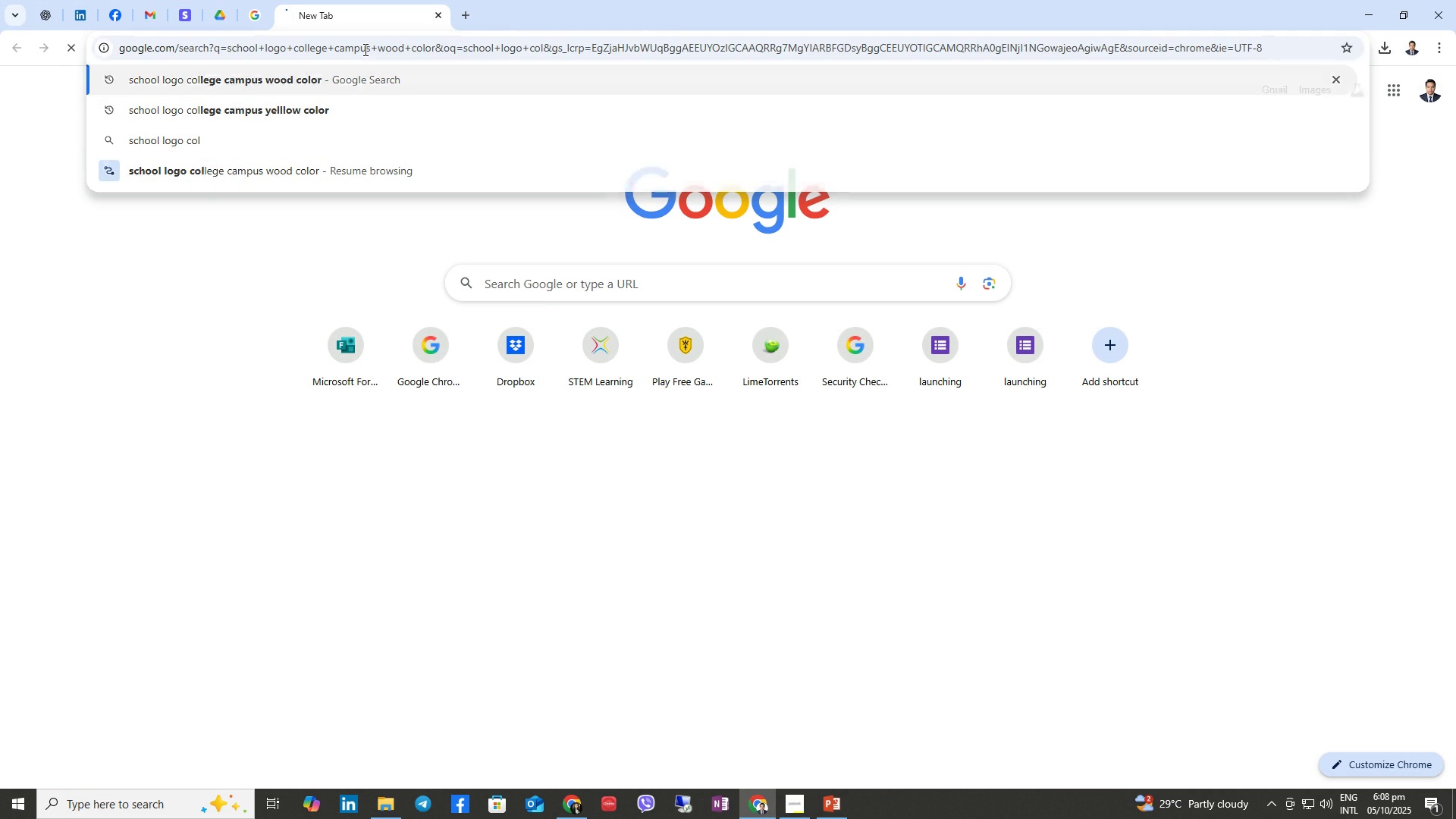 
key(Enter)
 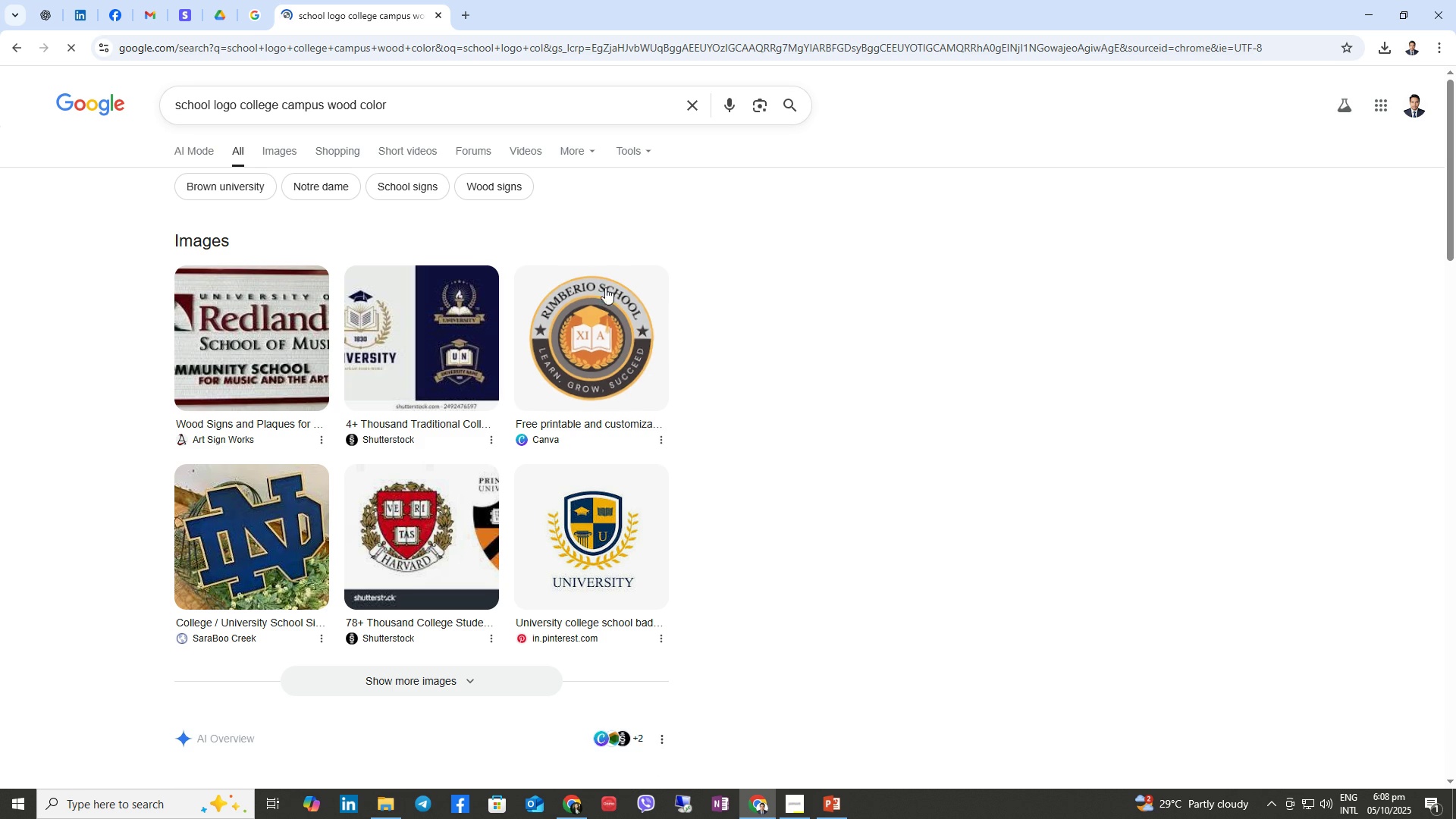 
right_click([601, 299])
 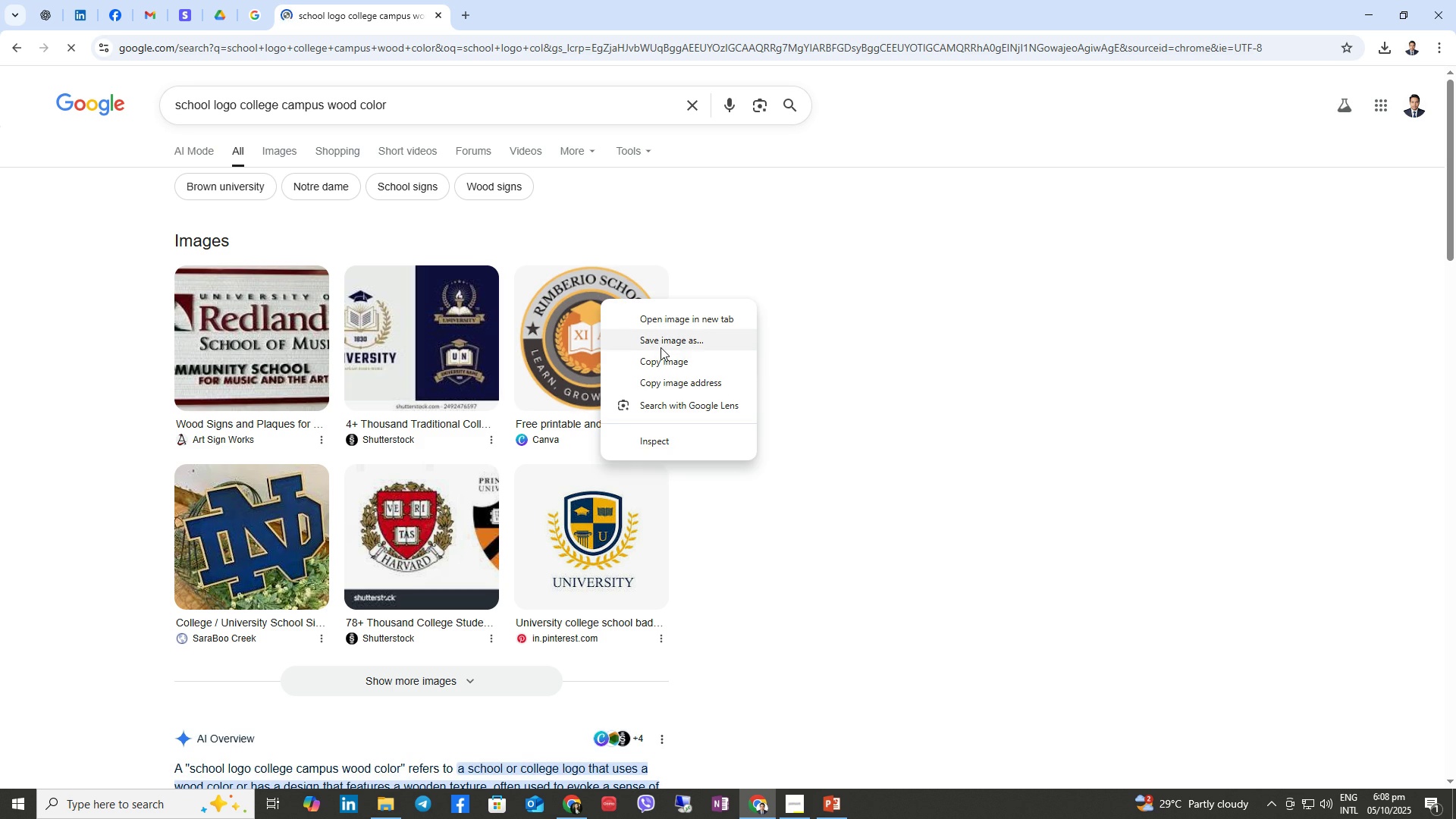 
left_click([661, 347])
 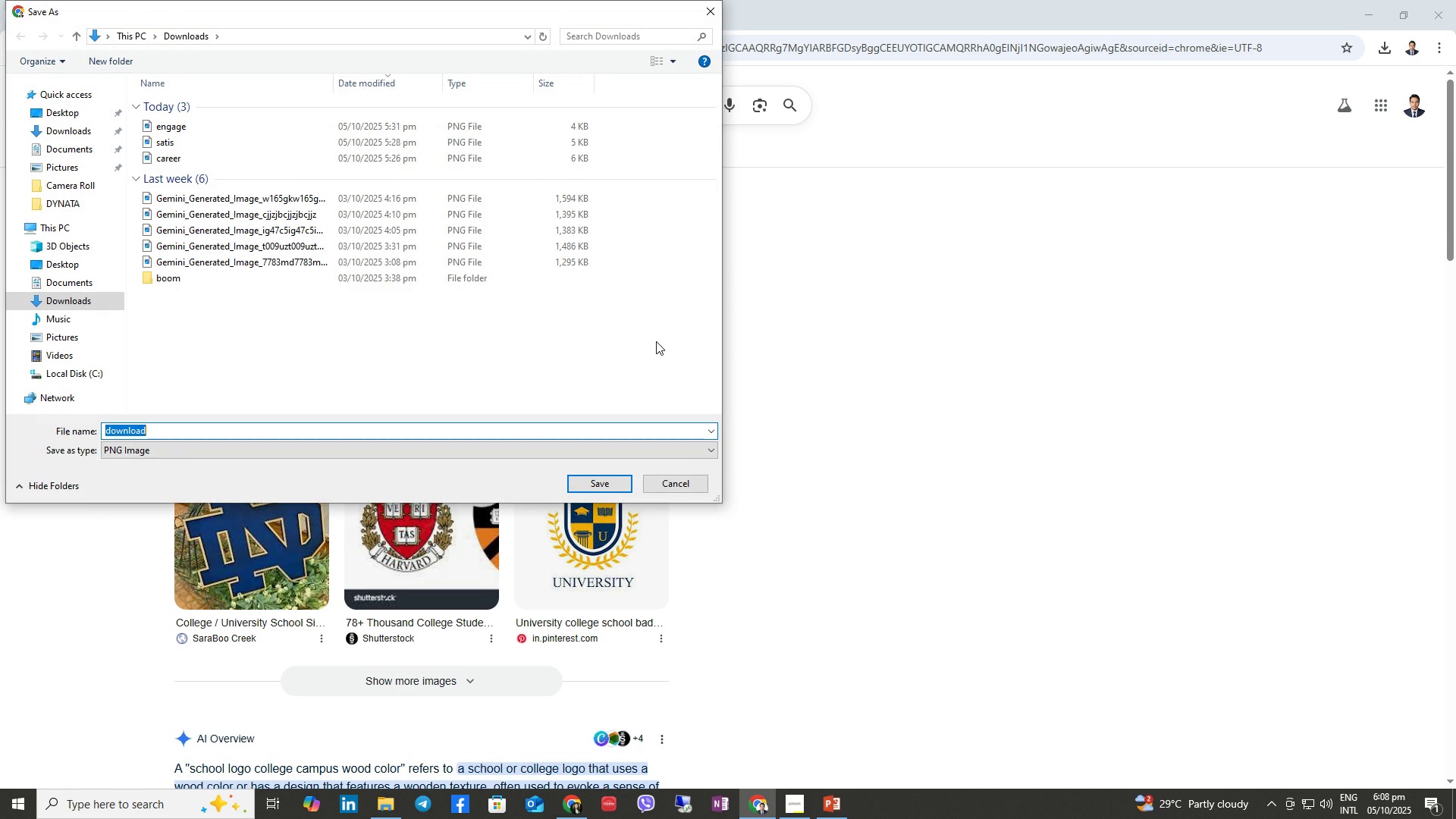 
type(school logo 1)
 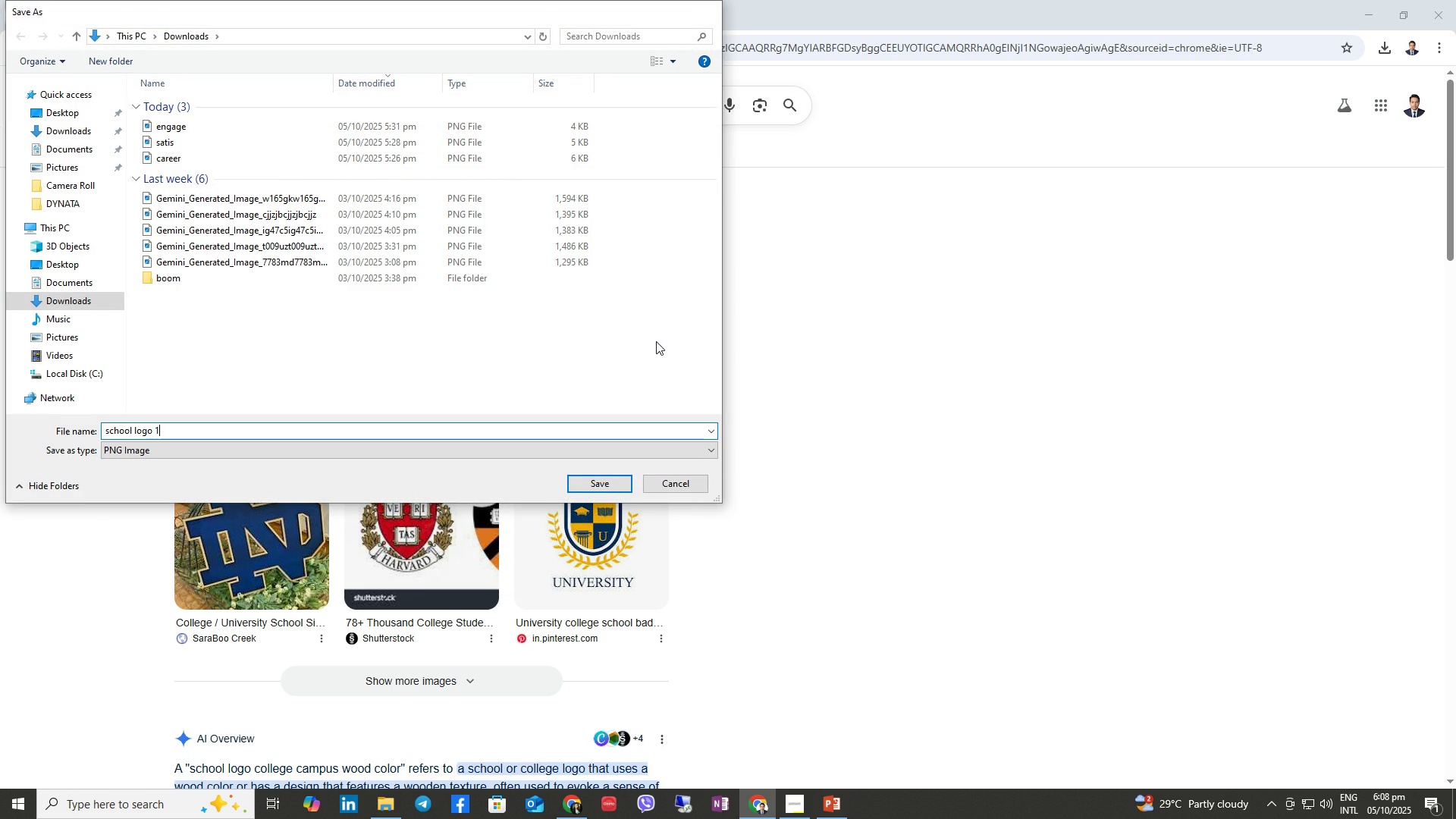 
key(Enter)